 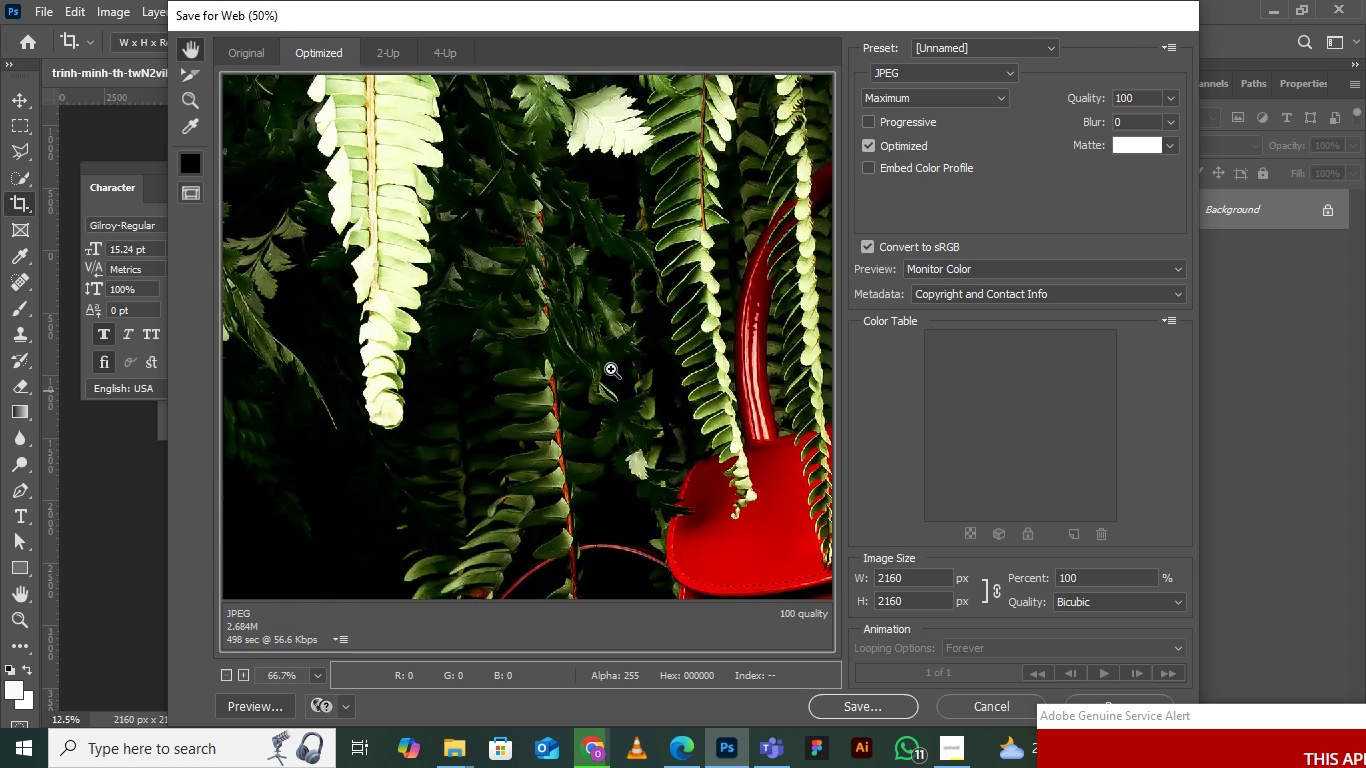 
key(Control+Minus)
 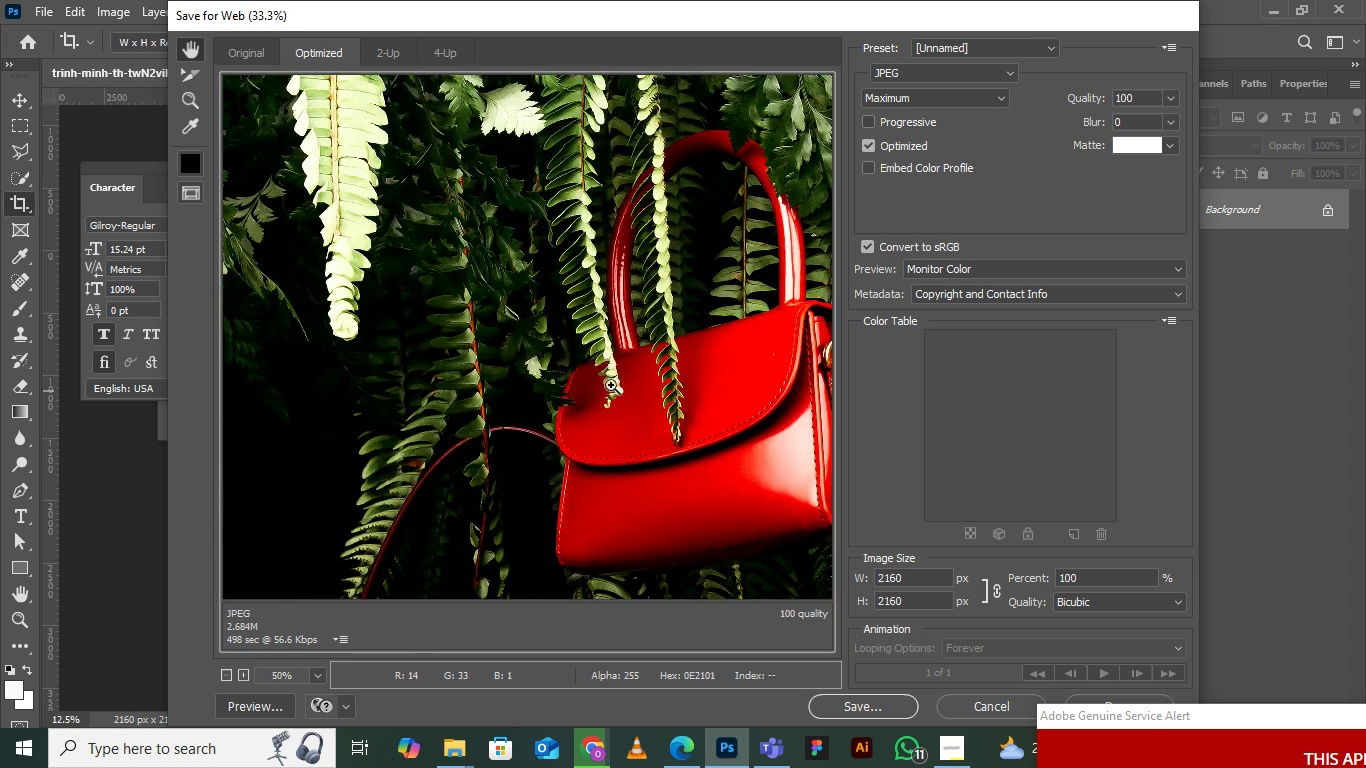 
key(Control+Minus)
 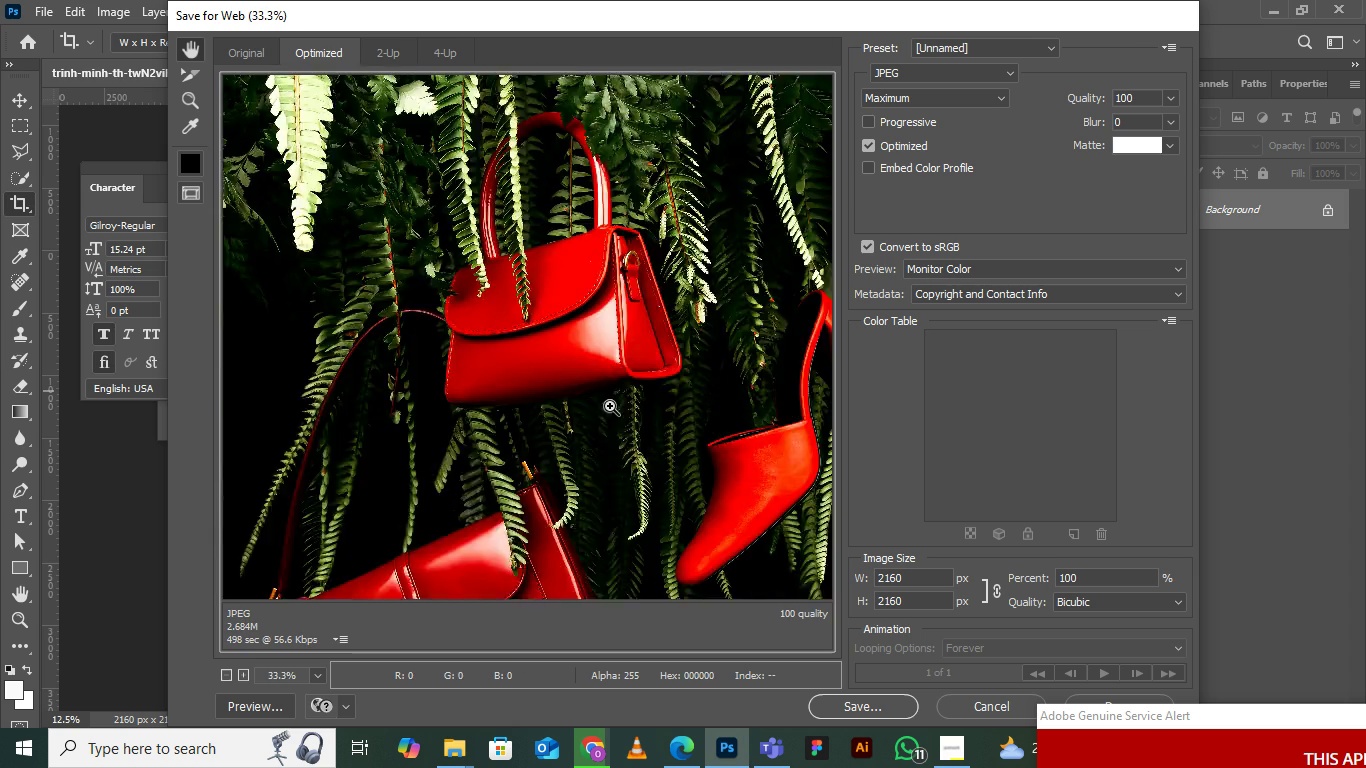 
key(Control+Minus)
 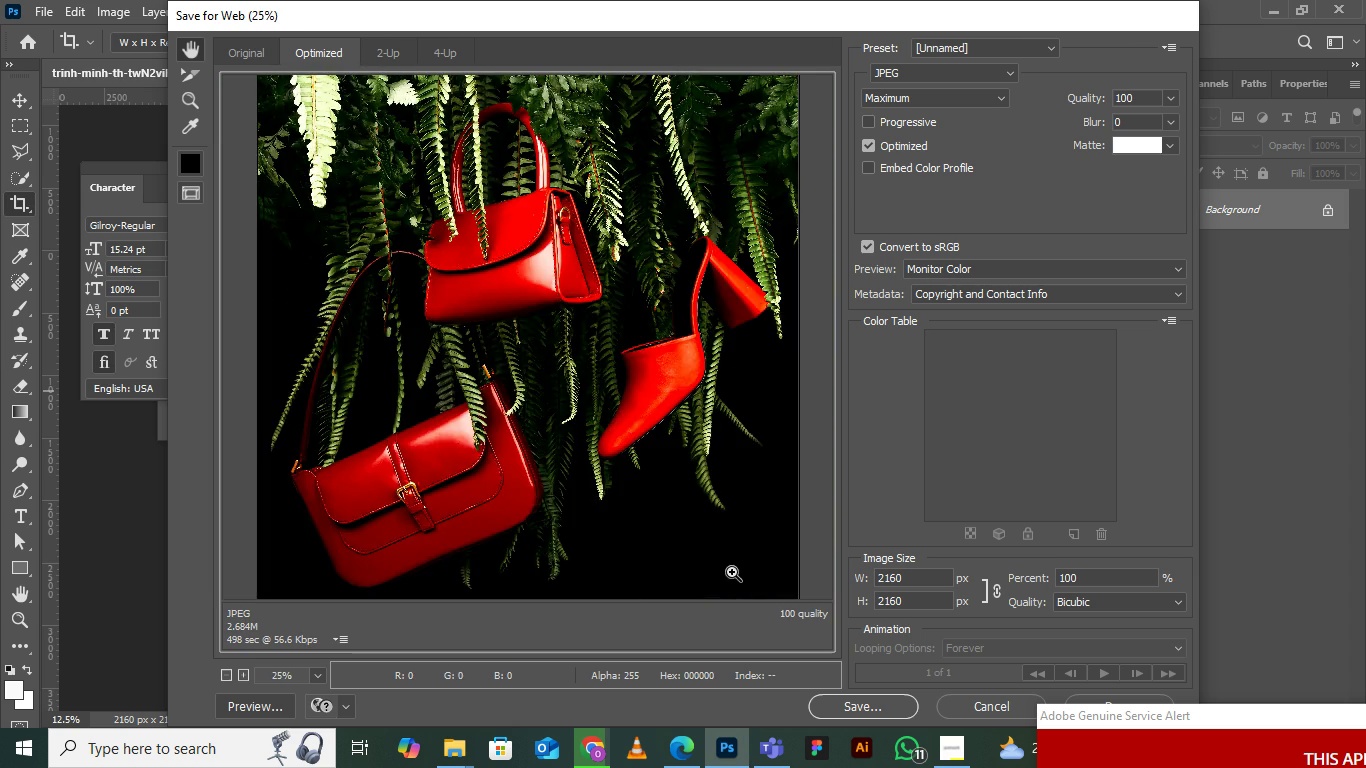 
key(Control+Minus)
 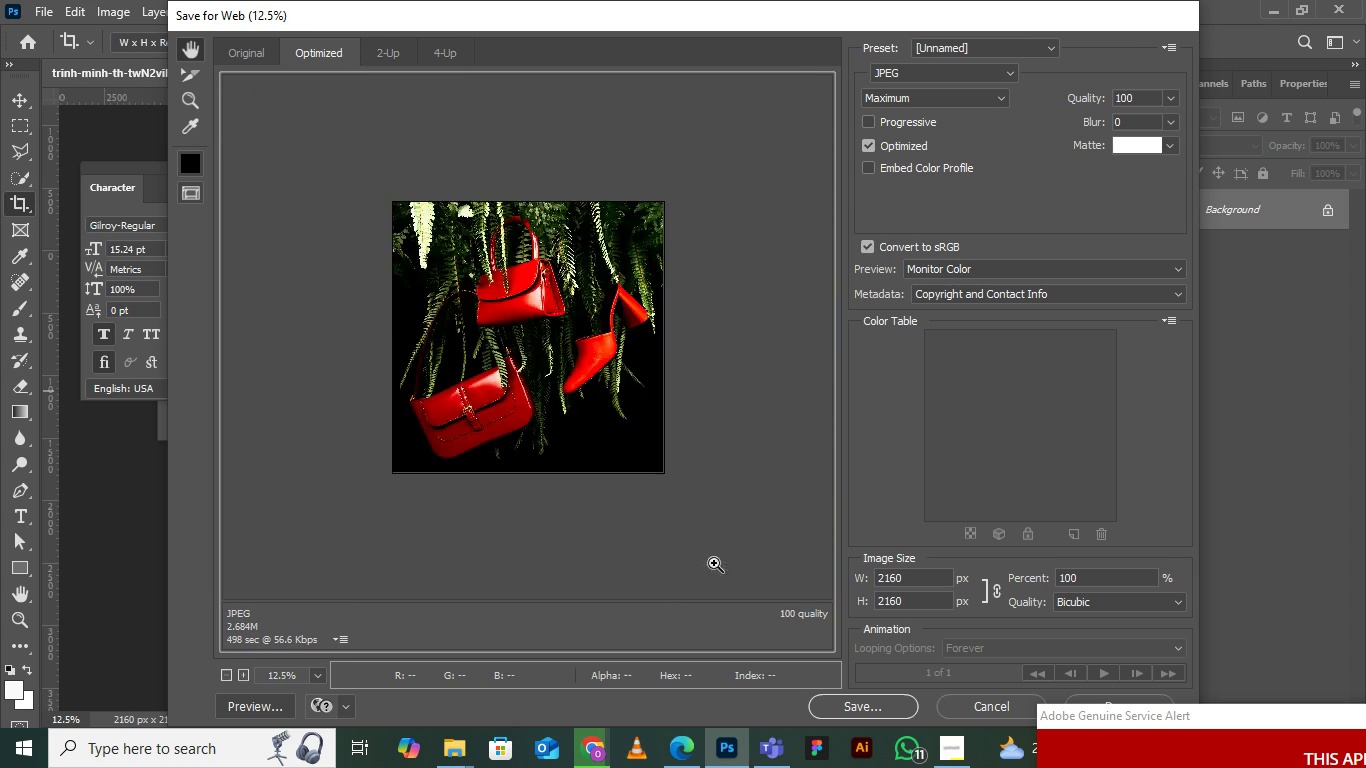 
key(Control+Equal)
 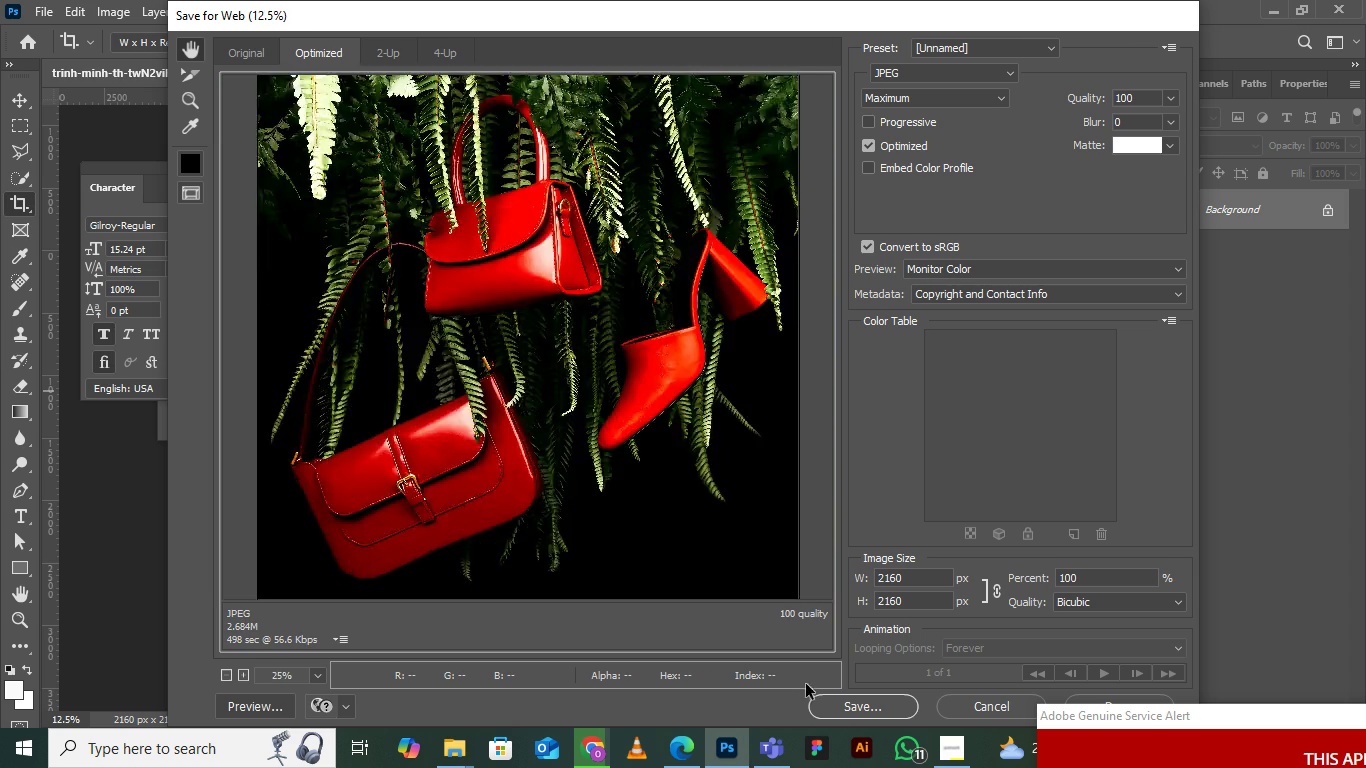 
key(Control+Minus)
 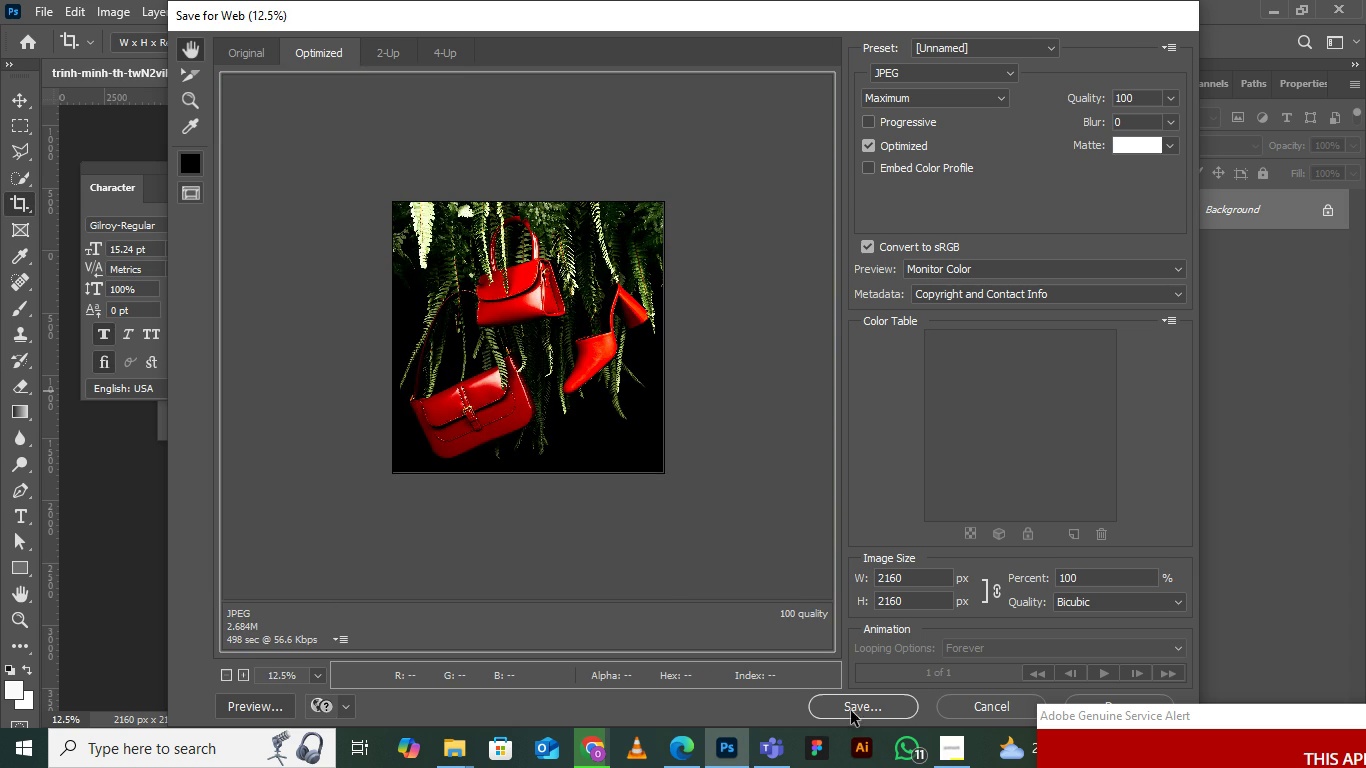 
left_click([851, 711])
 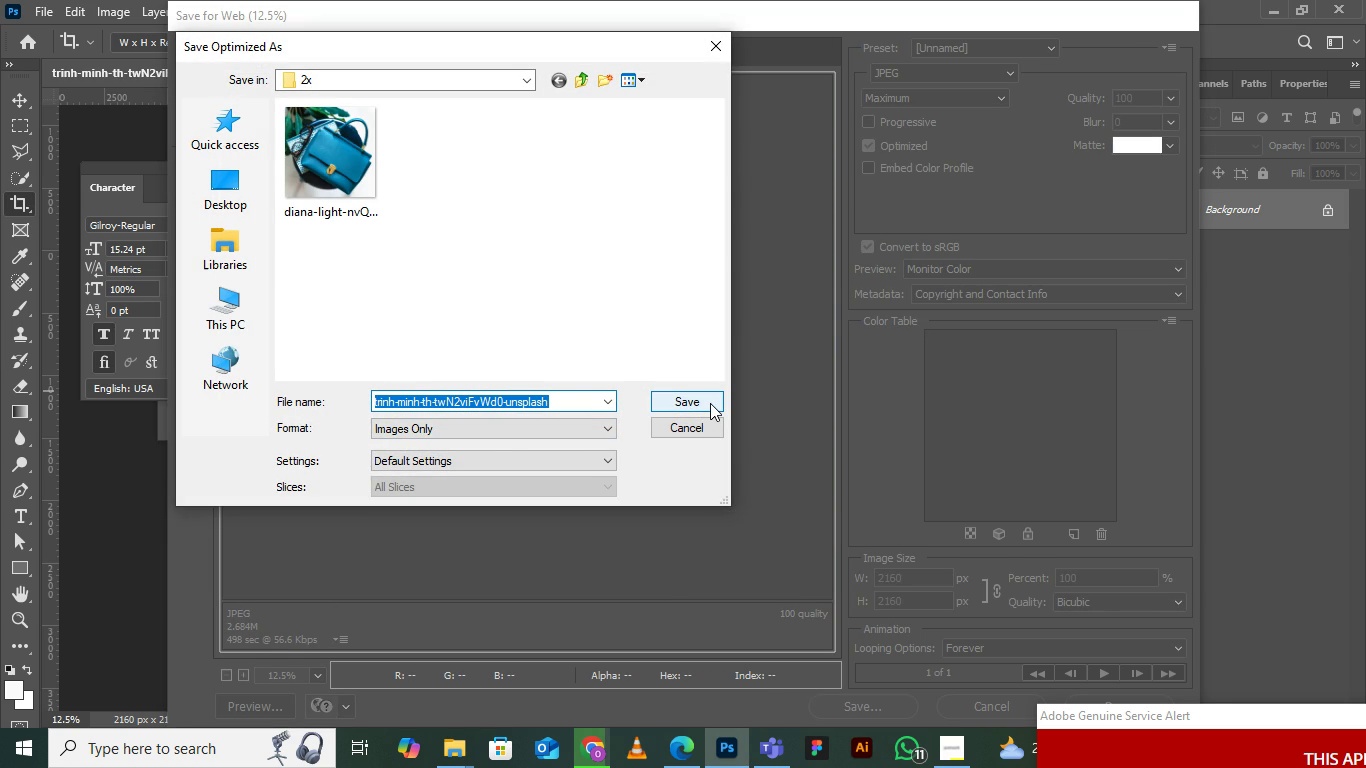 
left_click([710, 403])
 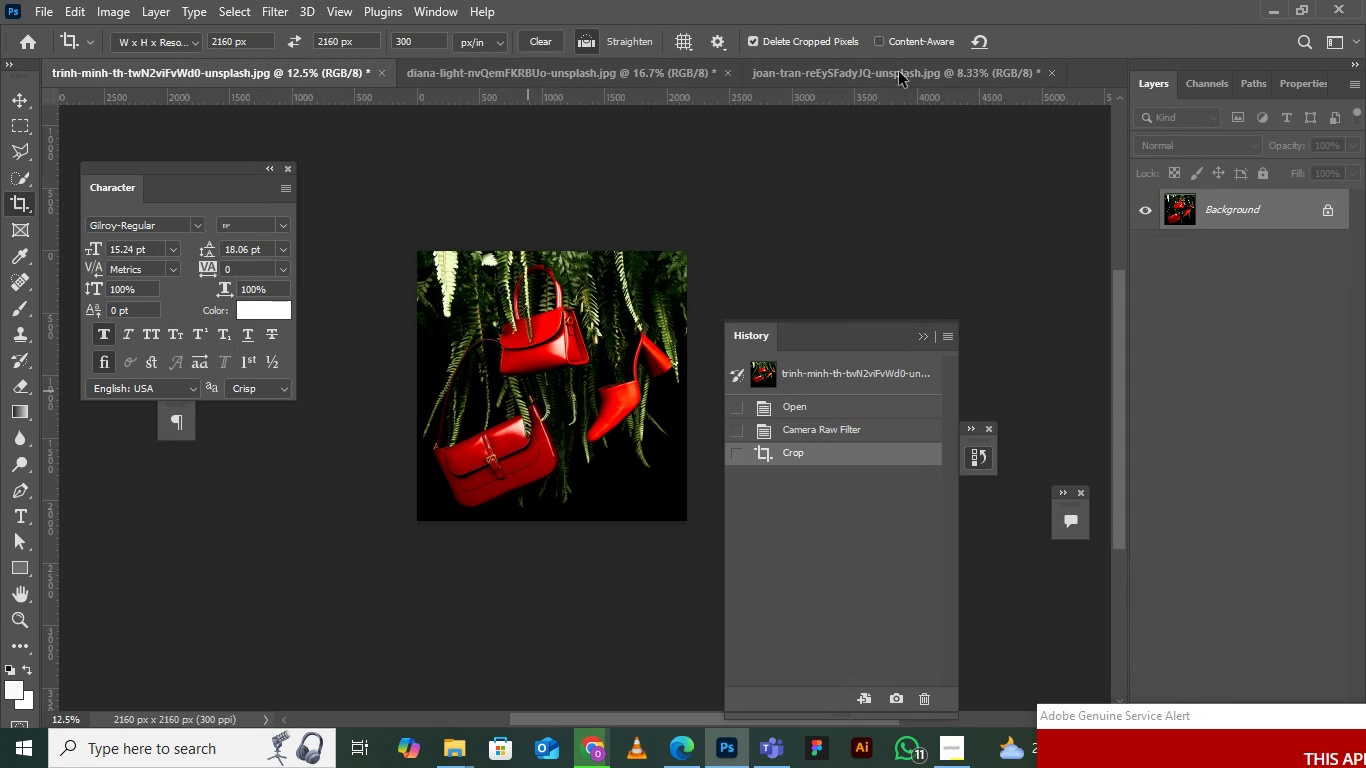 
left_click([900, 66])
 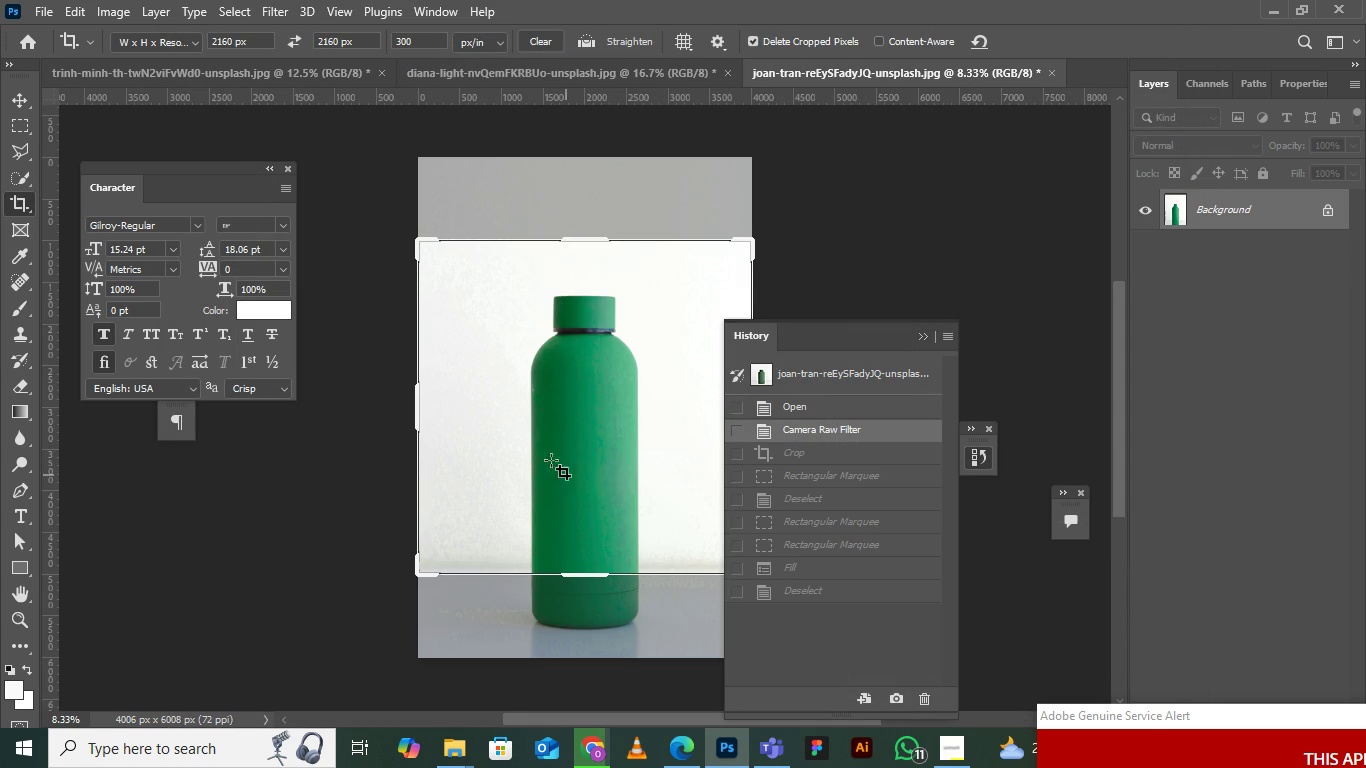 
left_click([543, 448])
 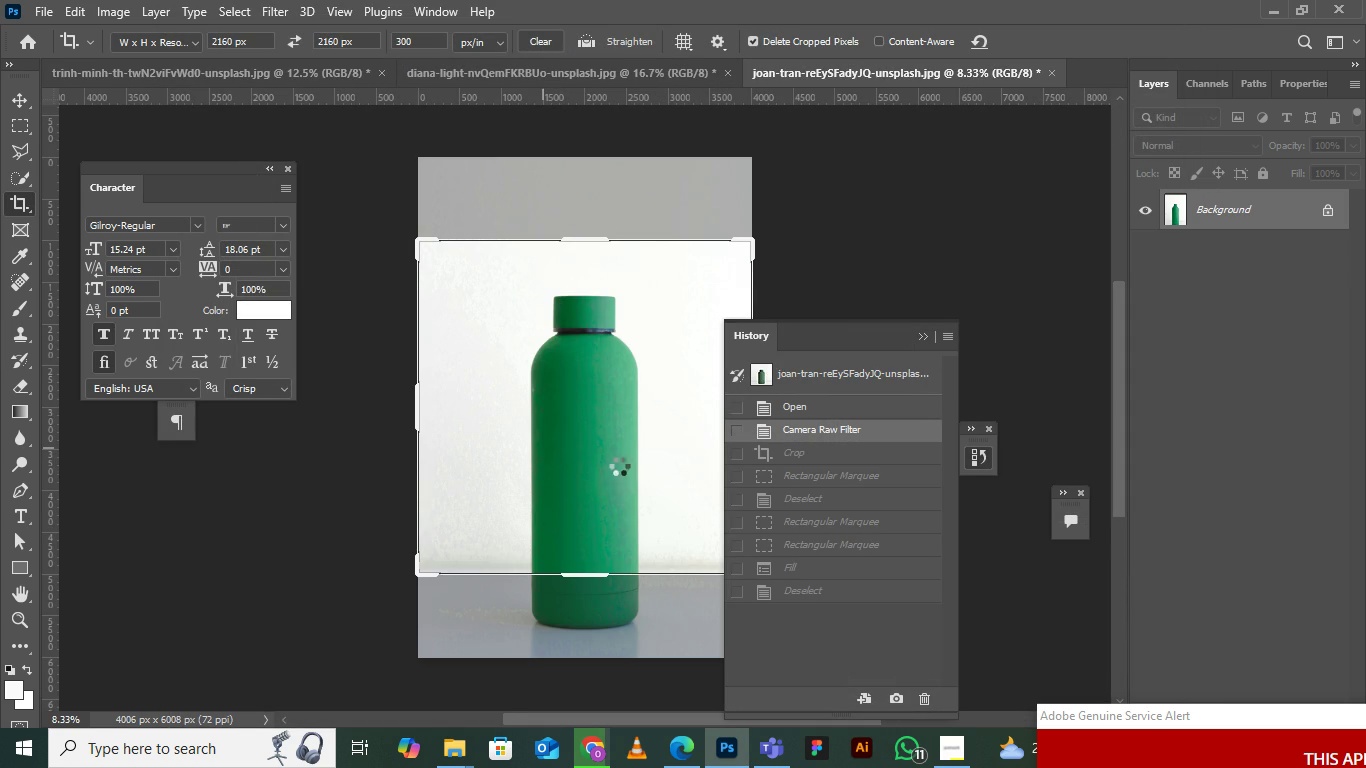 
key(Space)